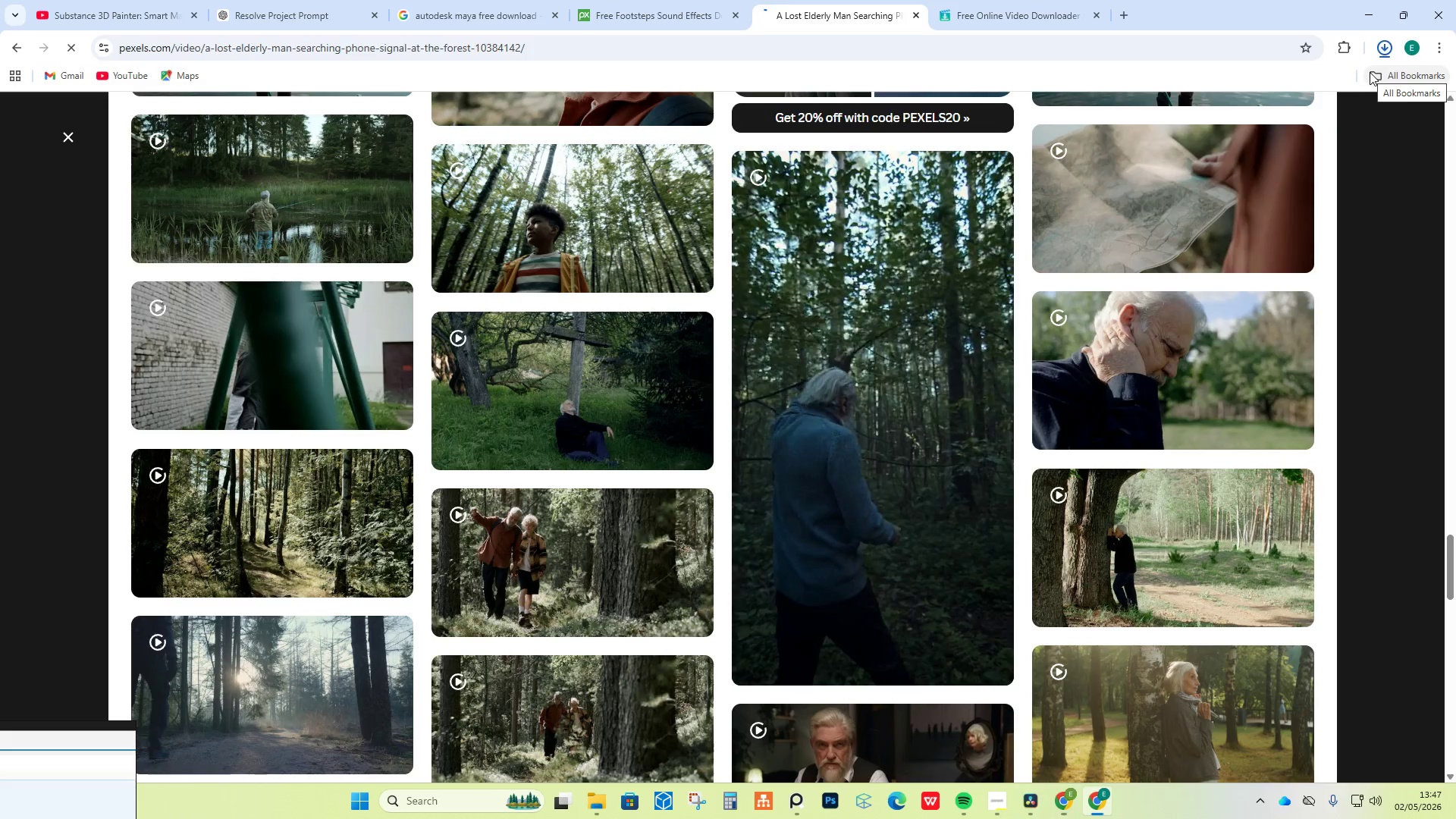 
left_click([1361, 9])
 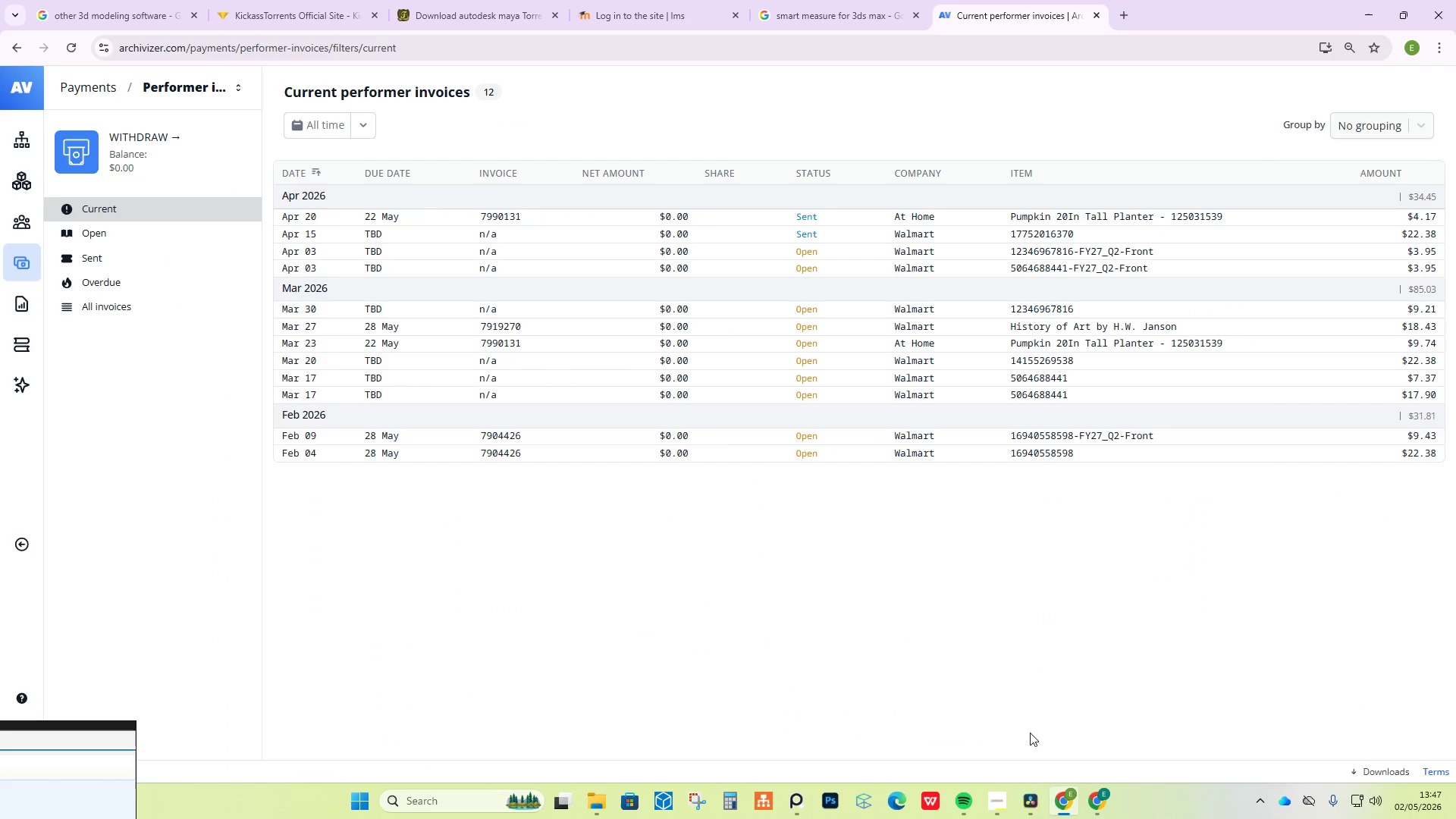 
left_click([1027, 807])
 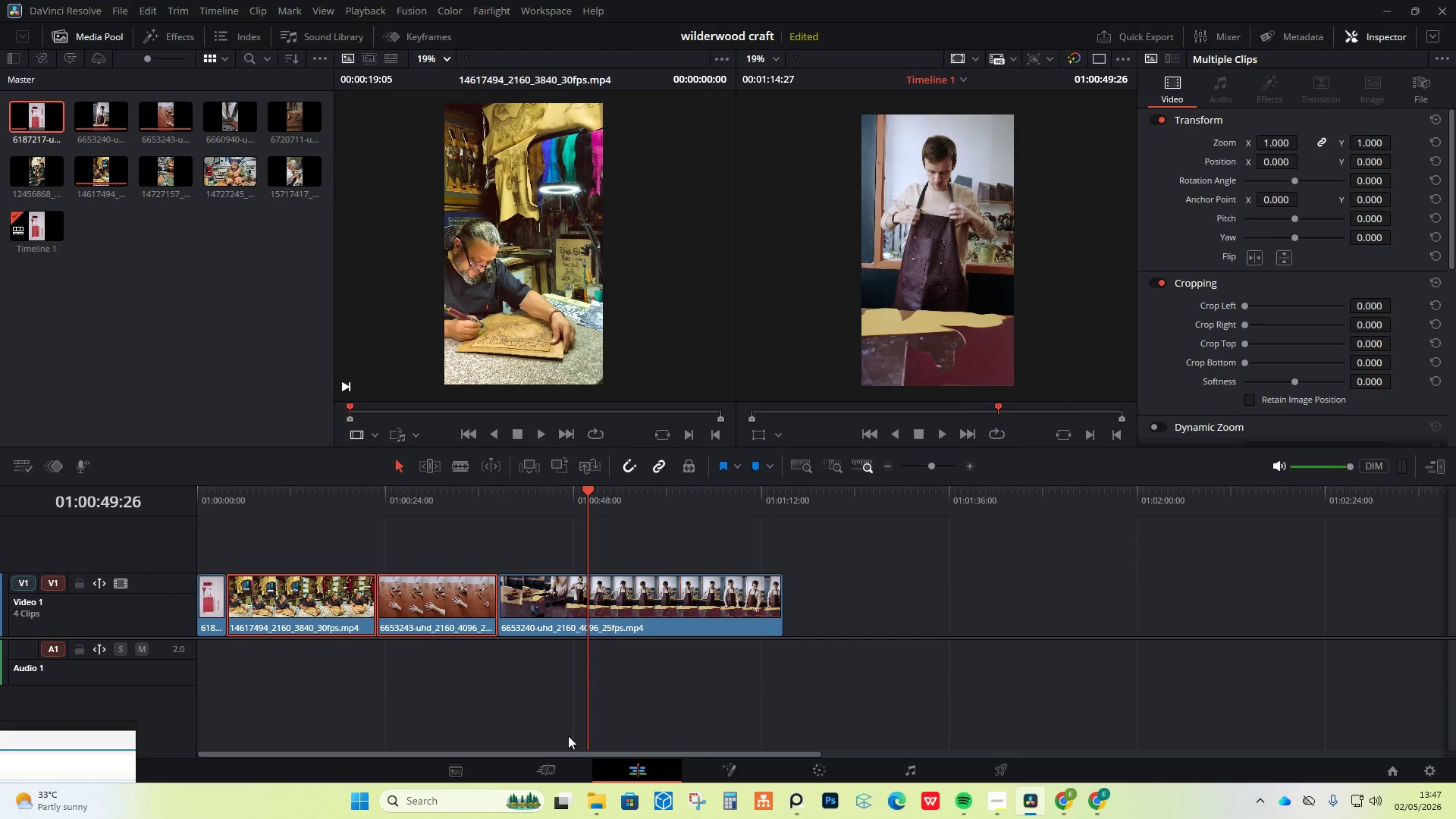 
left_click([598, 802])
 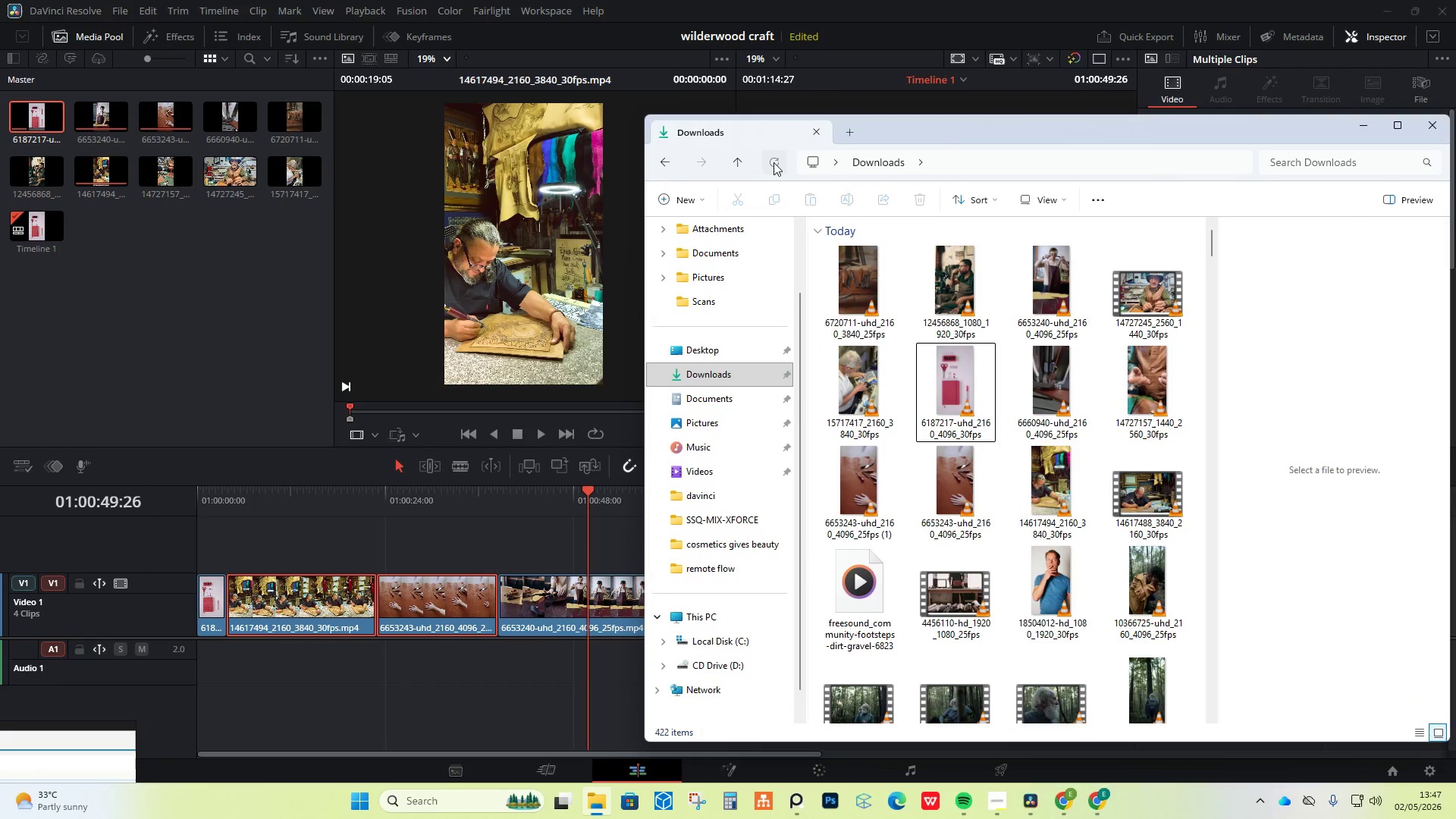 
scroll: coordinate [918, 445], scroll_direction: up, amount: 2.0